 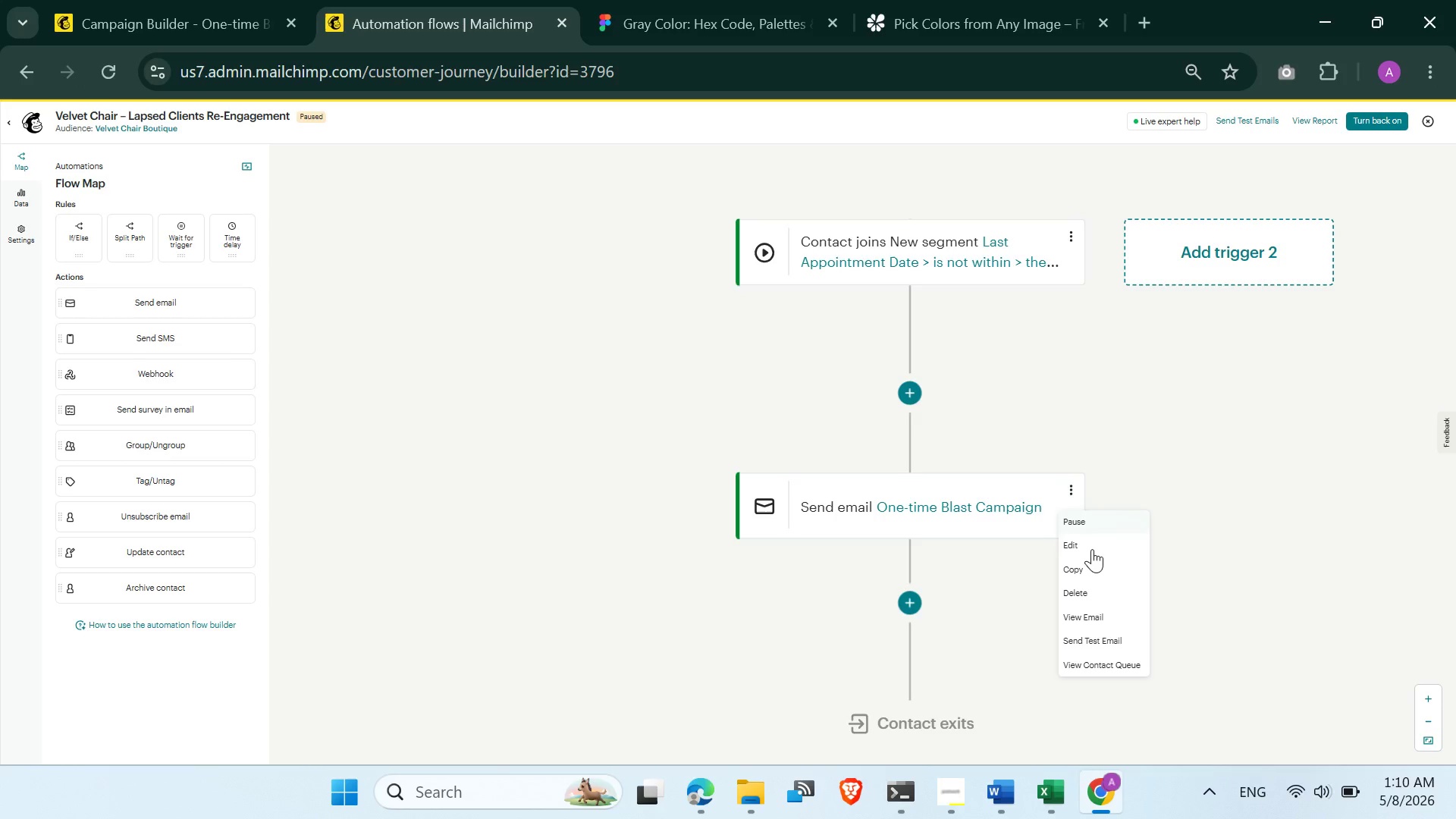 
left_click([1084, 546])
 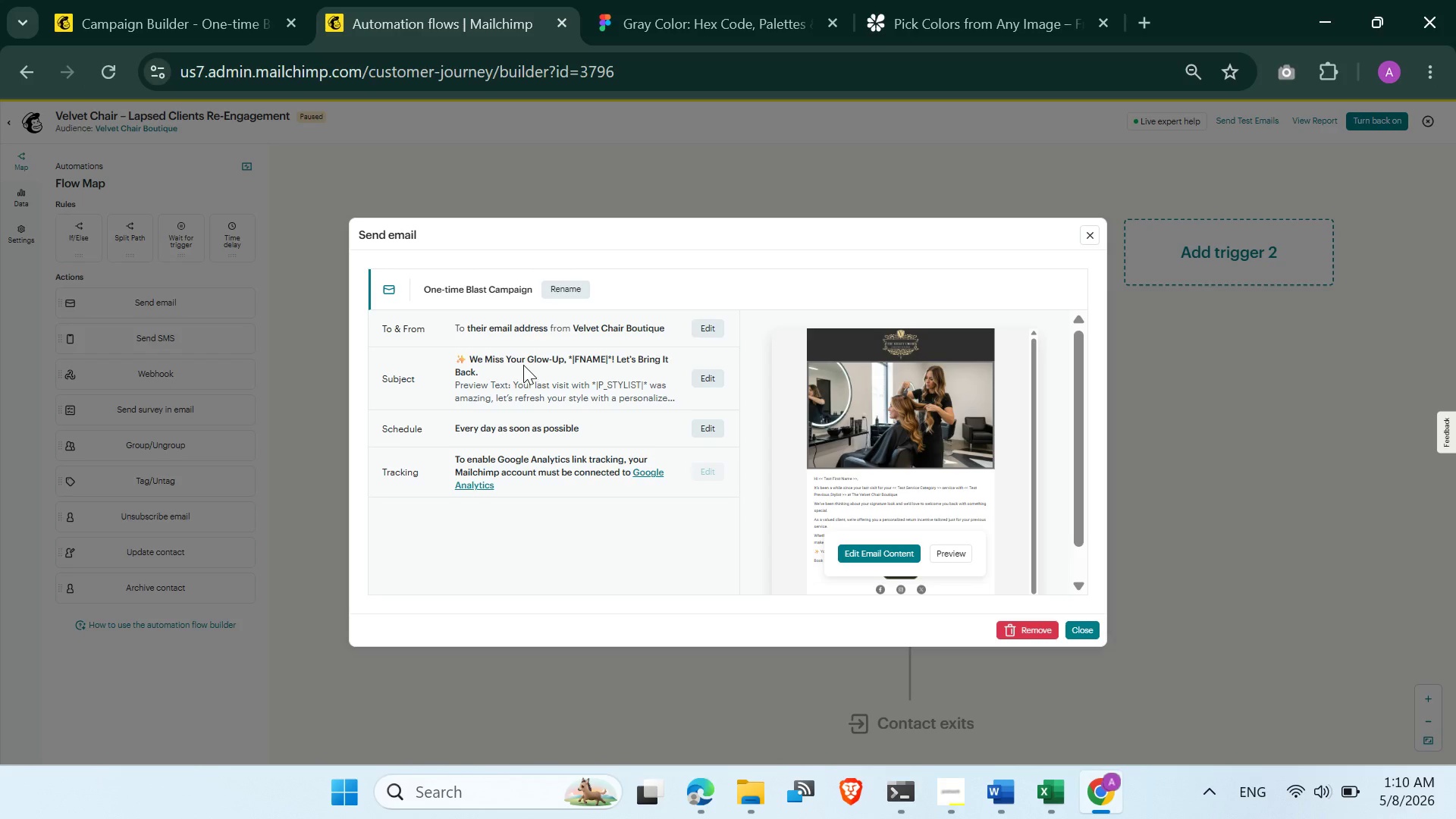 
wait(25.64)
 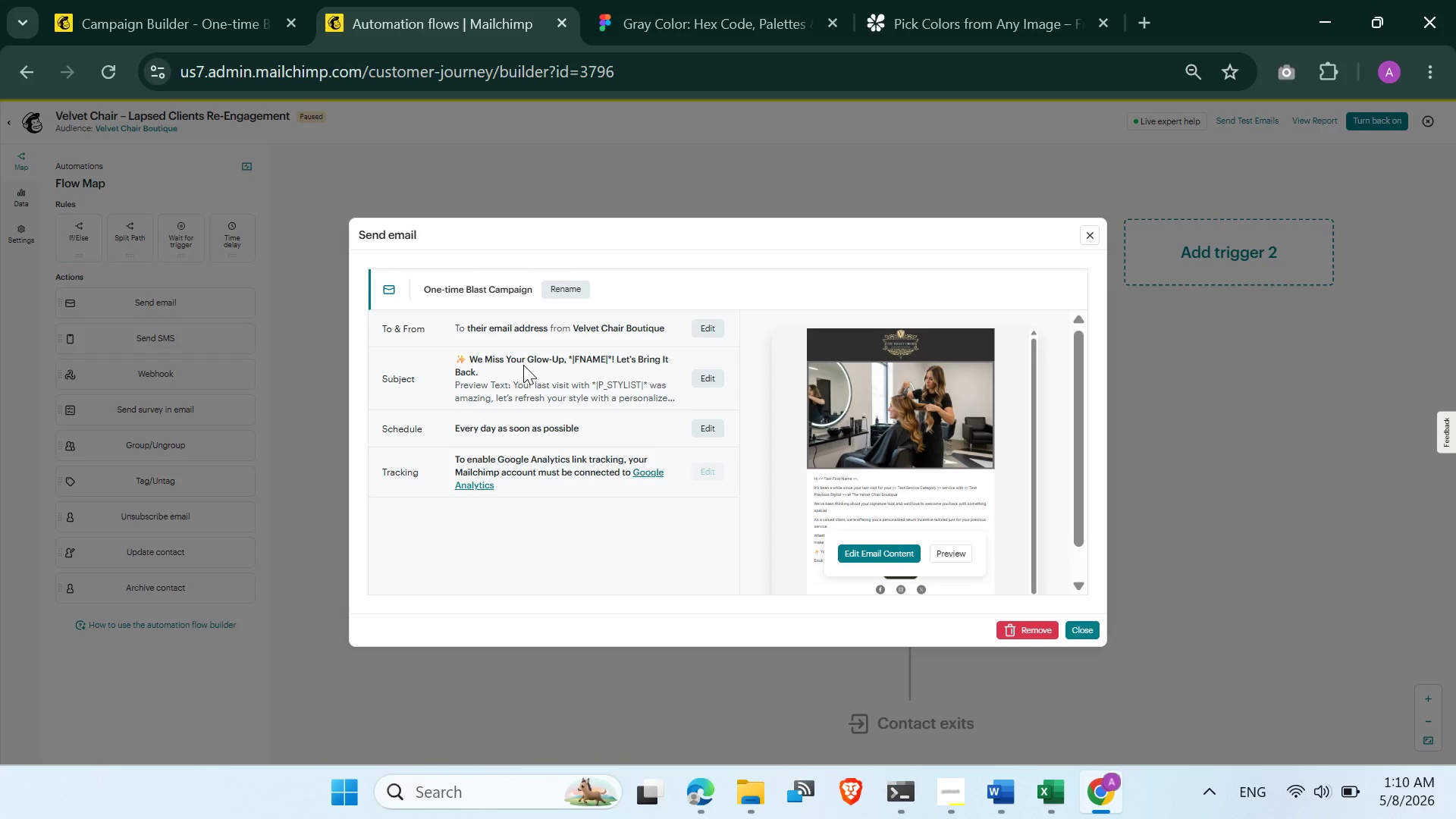 
left_click([1144, 129])
 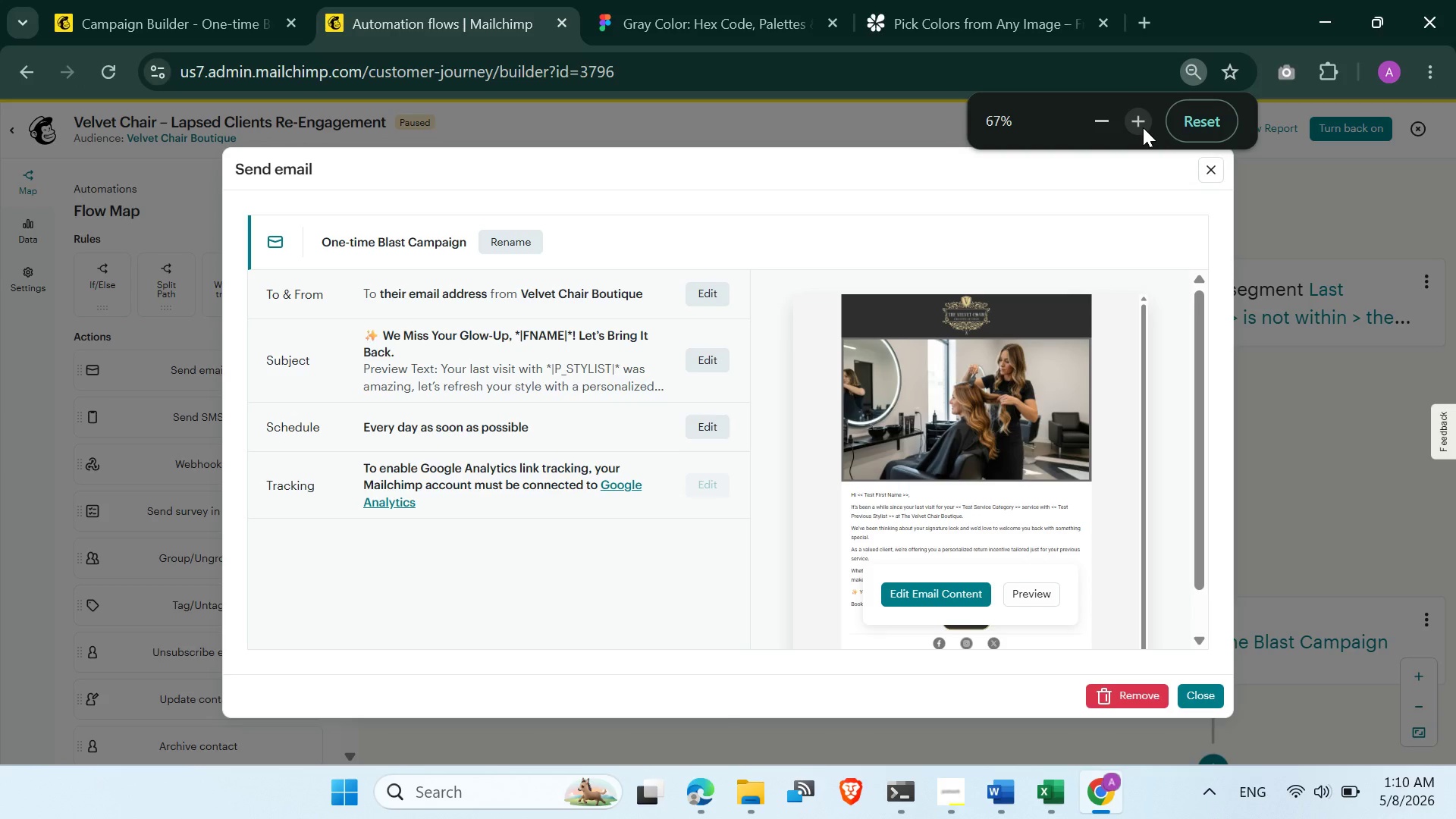 
double_click([1143, 127])